 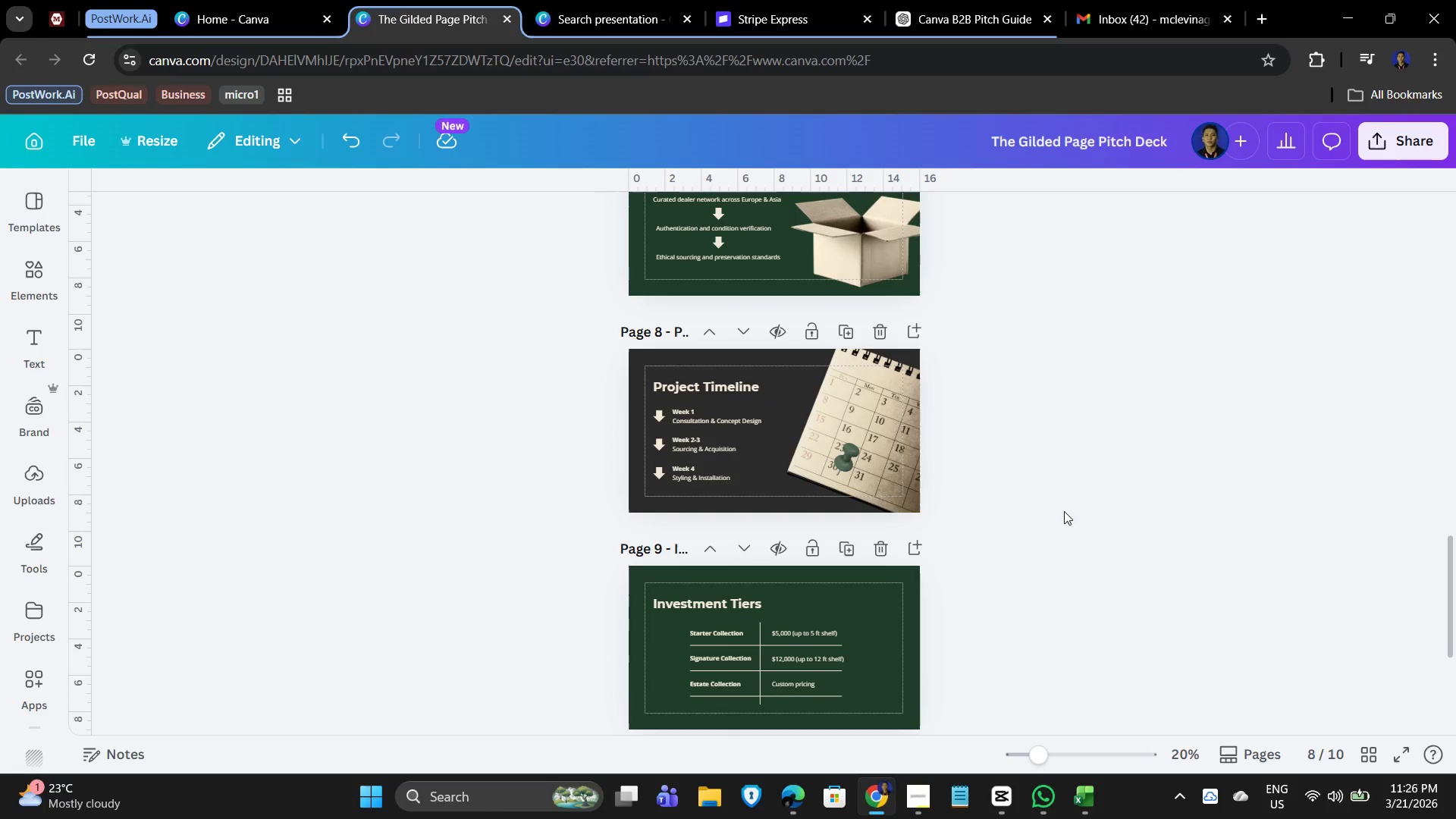 
scroll: coordinate [1075, 496], scroll_direction: down, amount: 3.0
 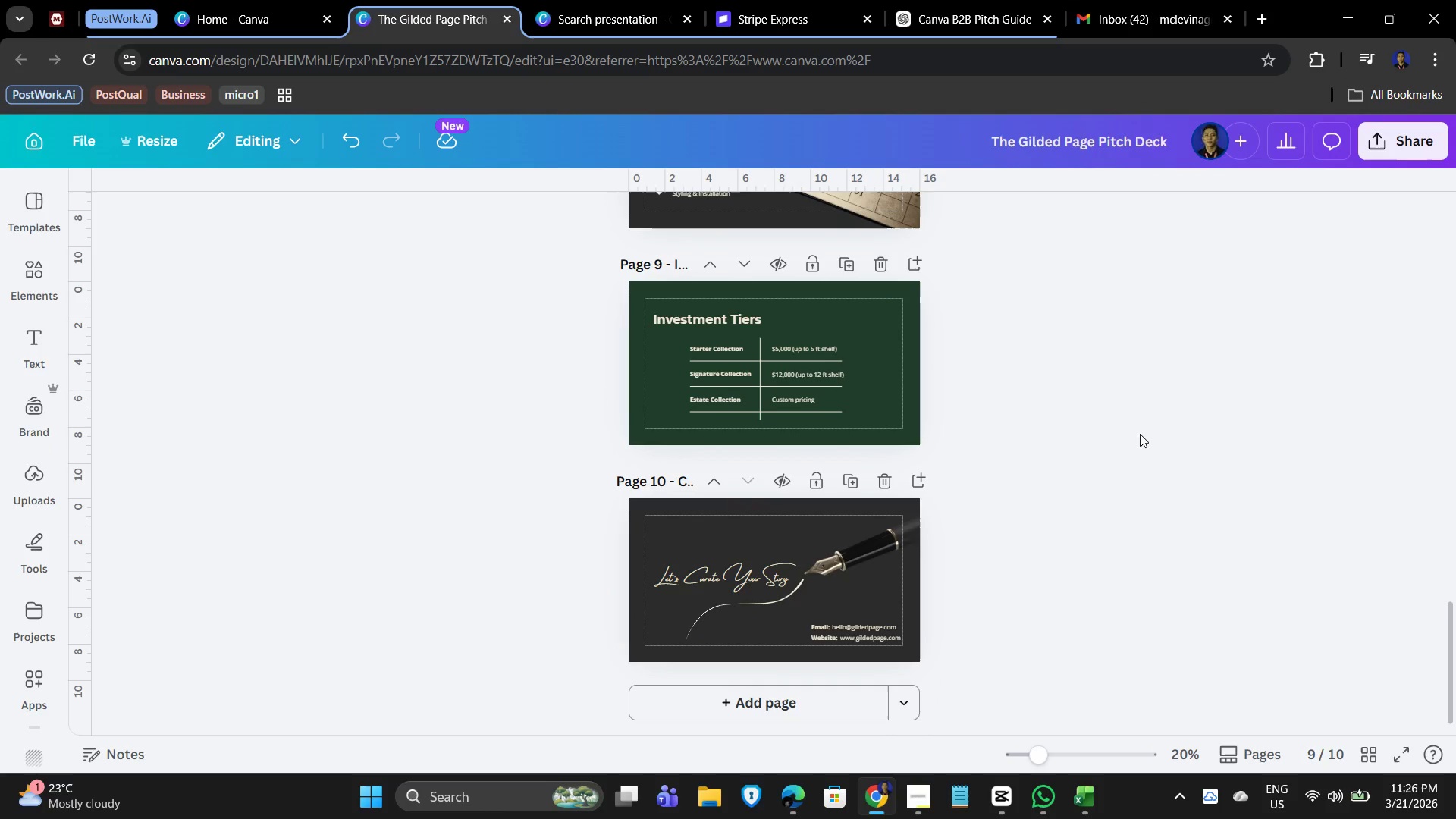 
left_click([1445, 135])
 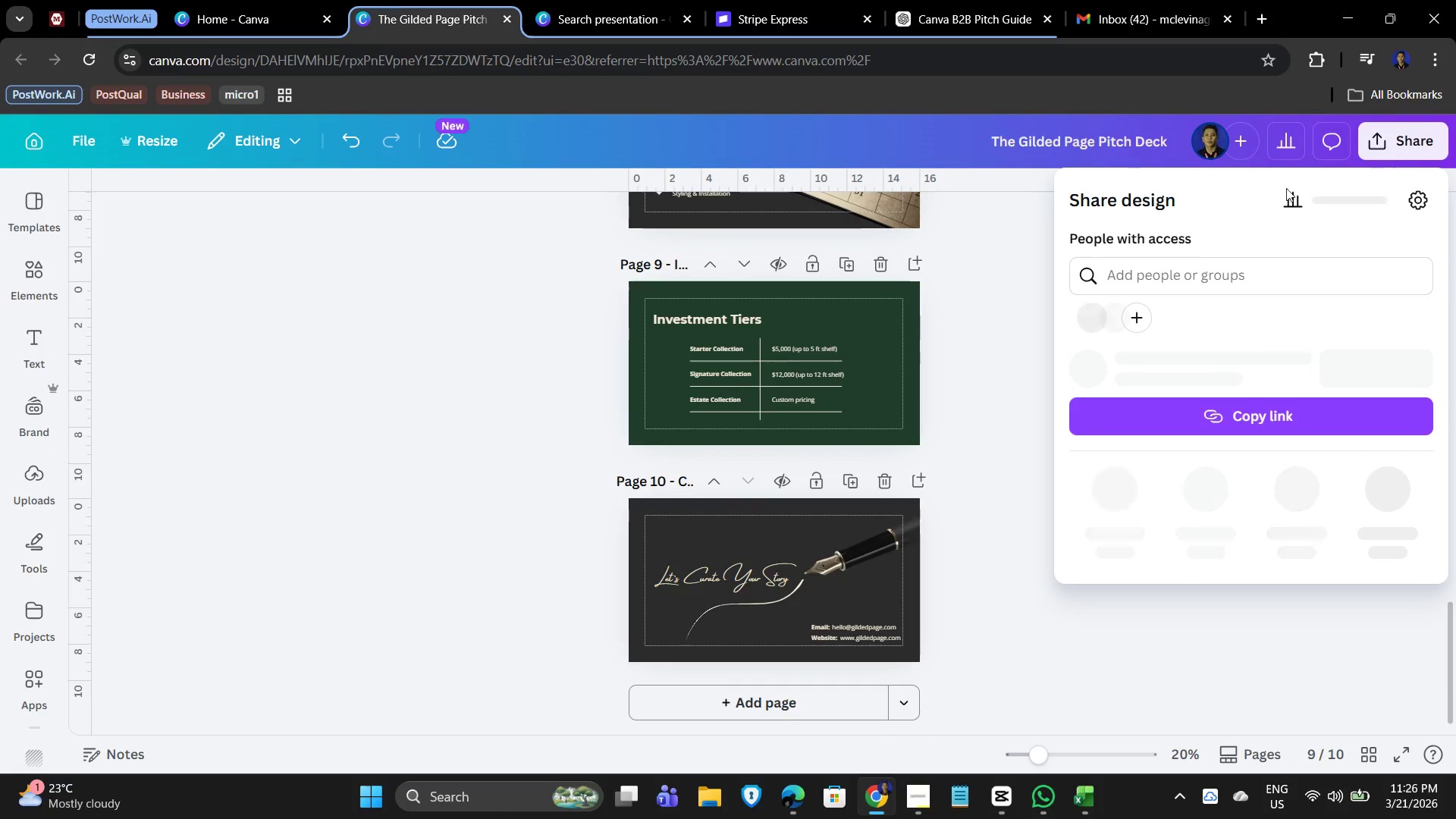 
mouse_move([1122, 482])
 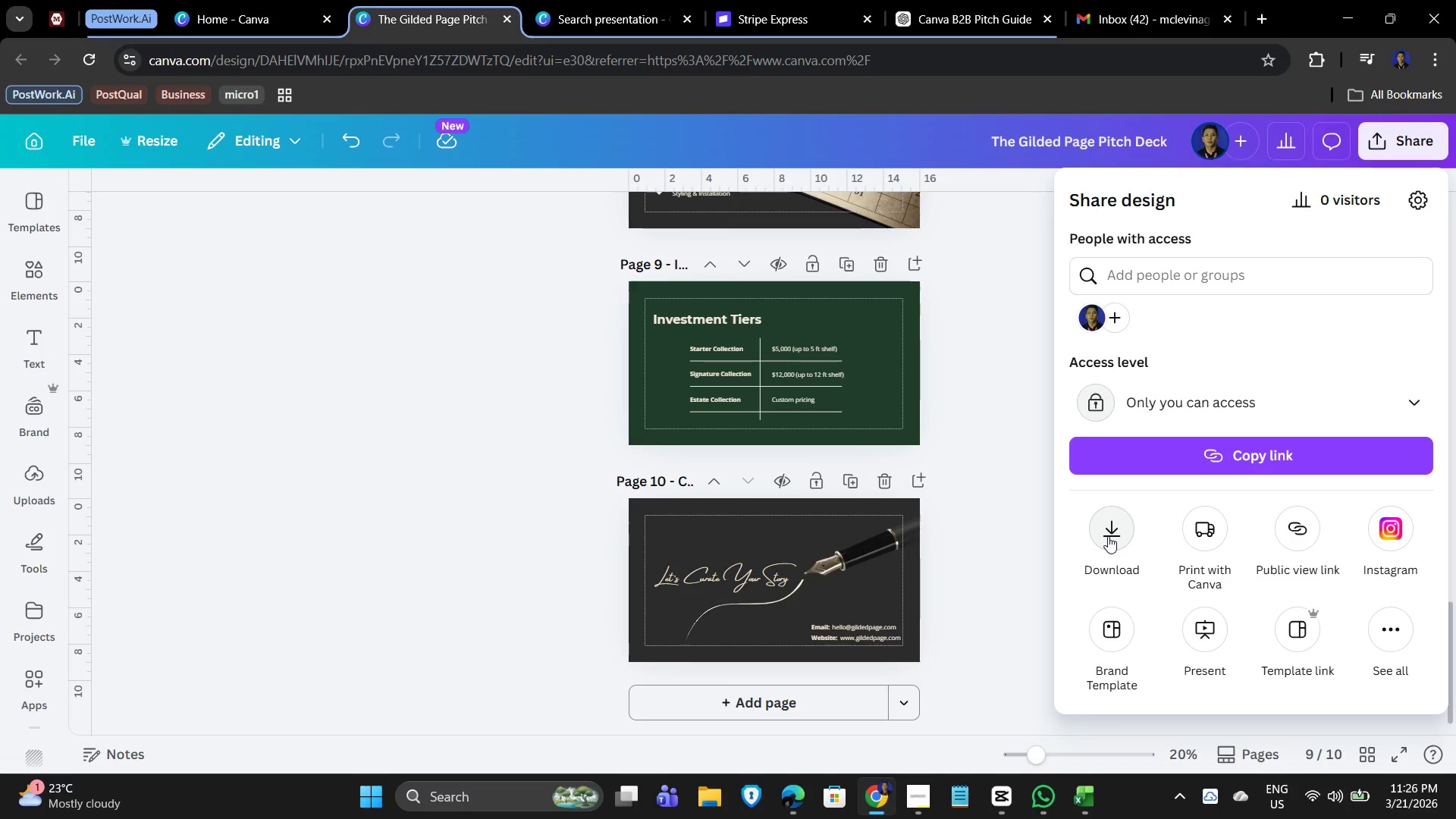 
left_click([1106, 538])
 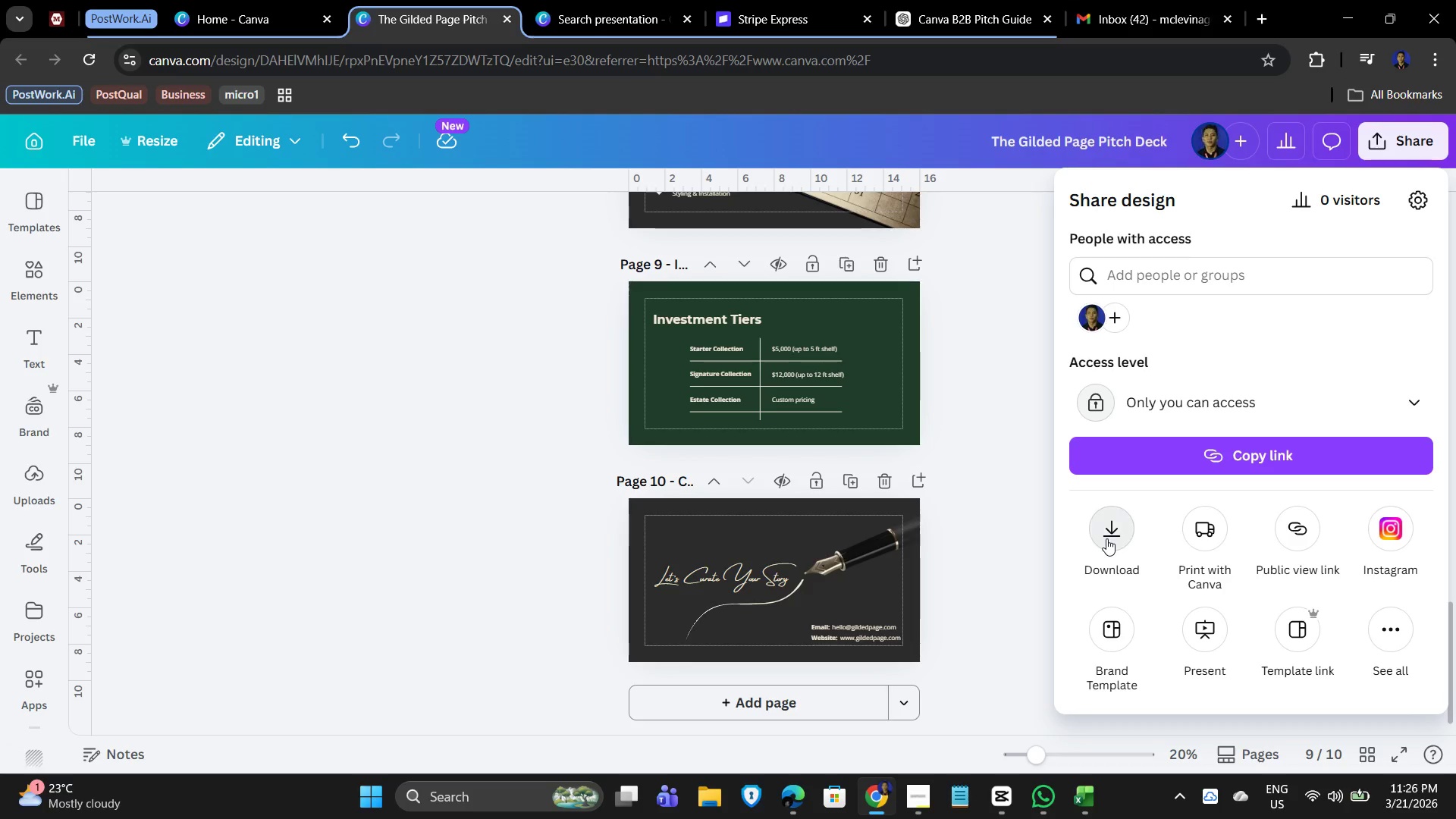 
mouse_move([1116, 516])
 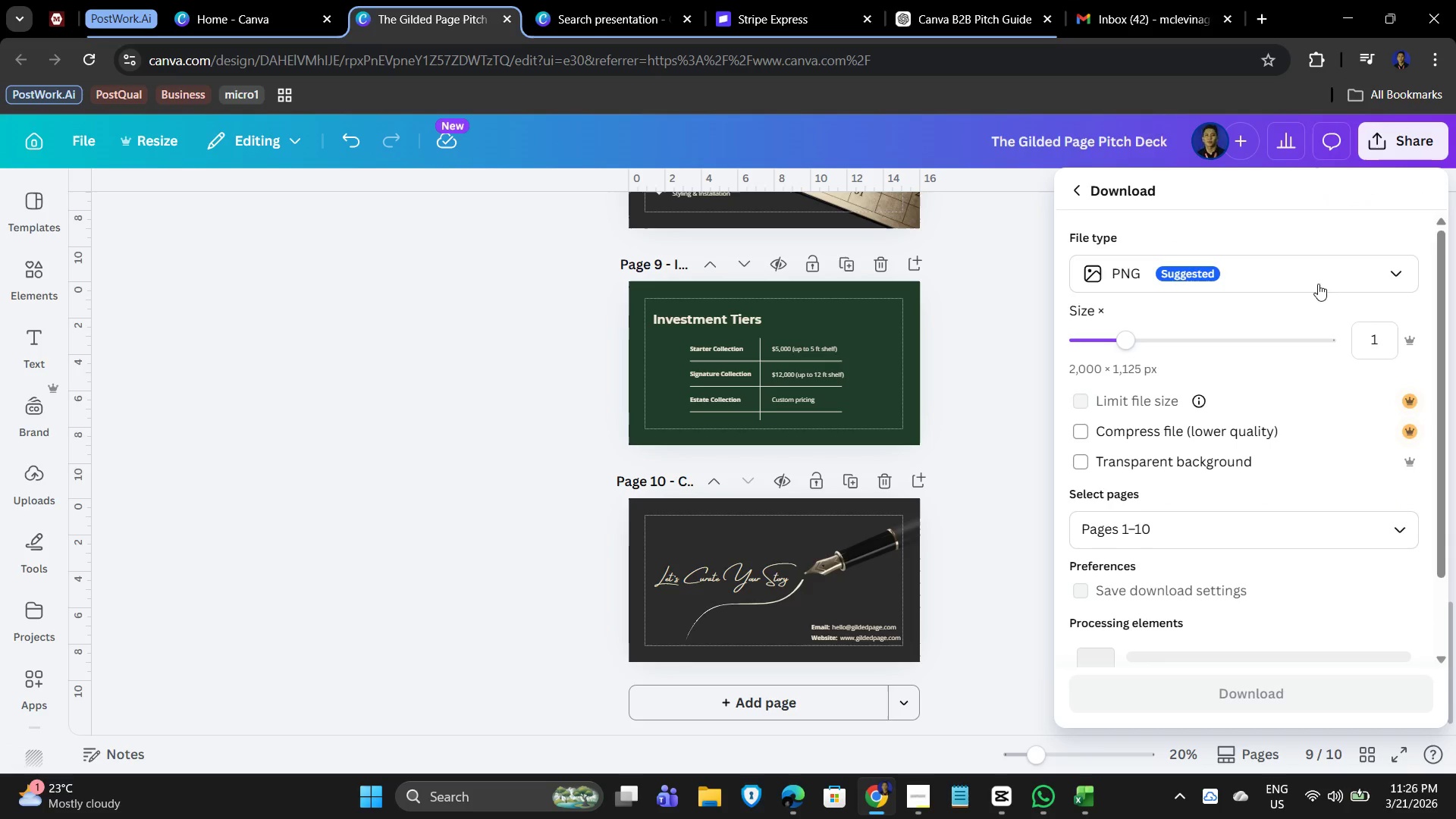 
left_click([1334, 275])
 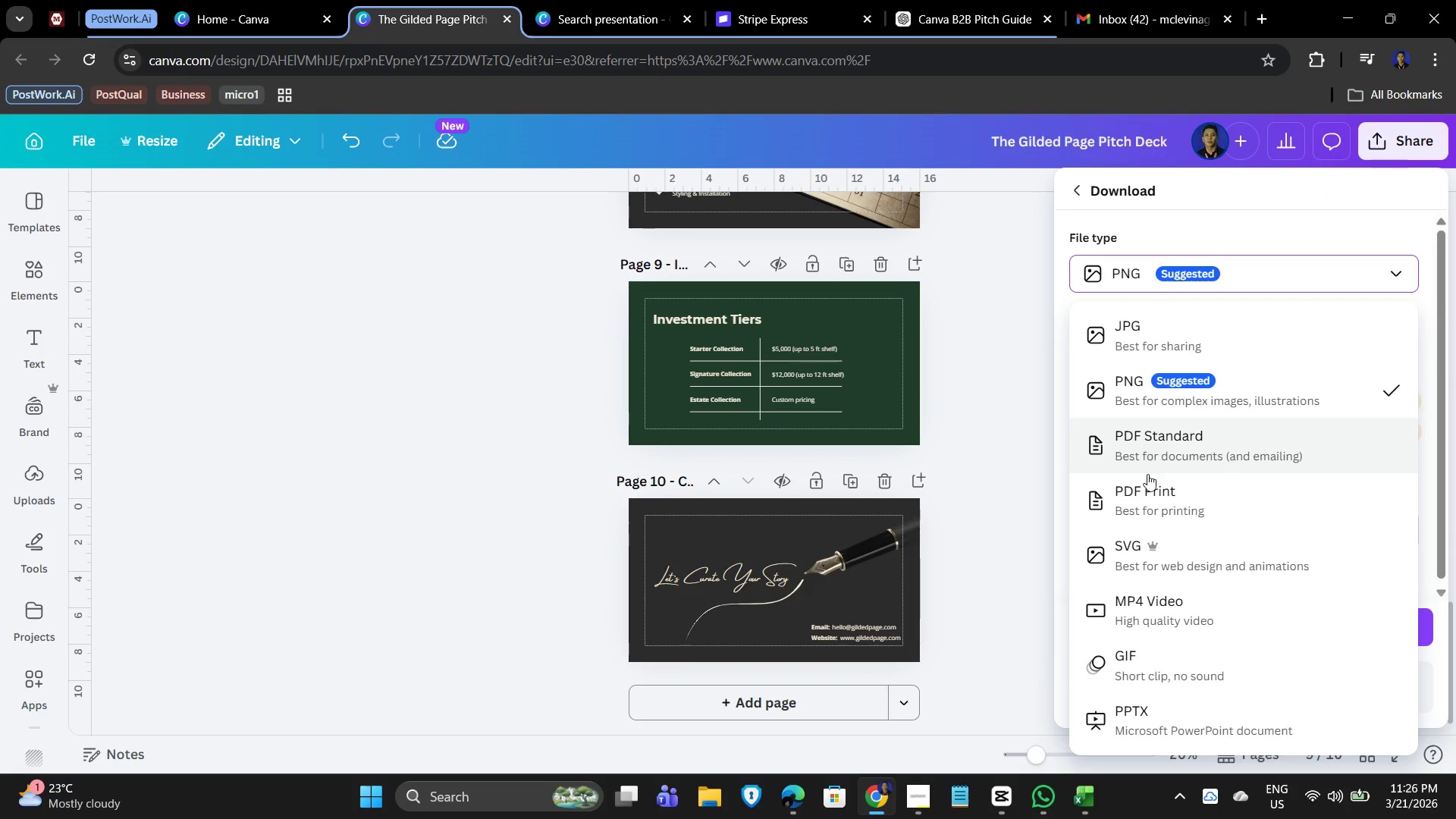 
left_click([1142, 501])
 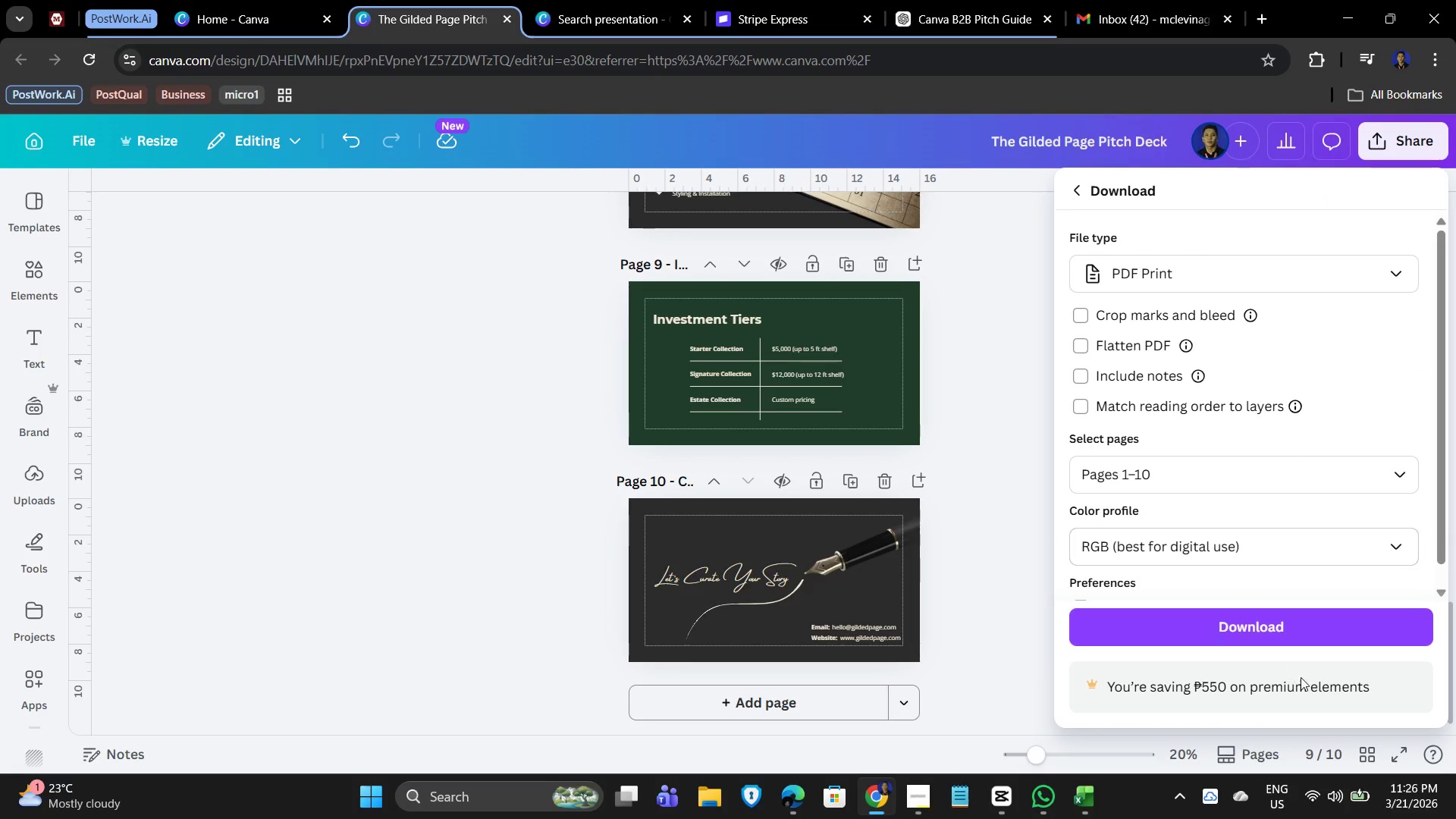 
scroll: coordinate [1240, 401], scroll_direction: down, amount: 2.0
 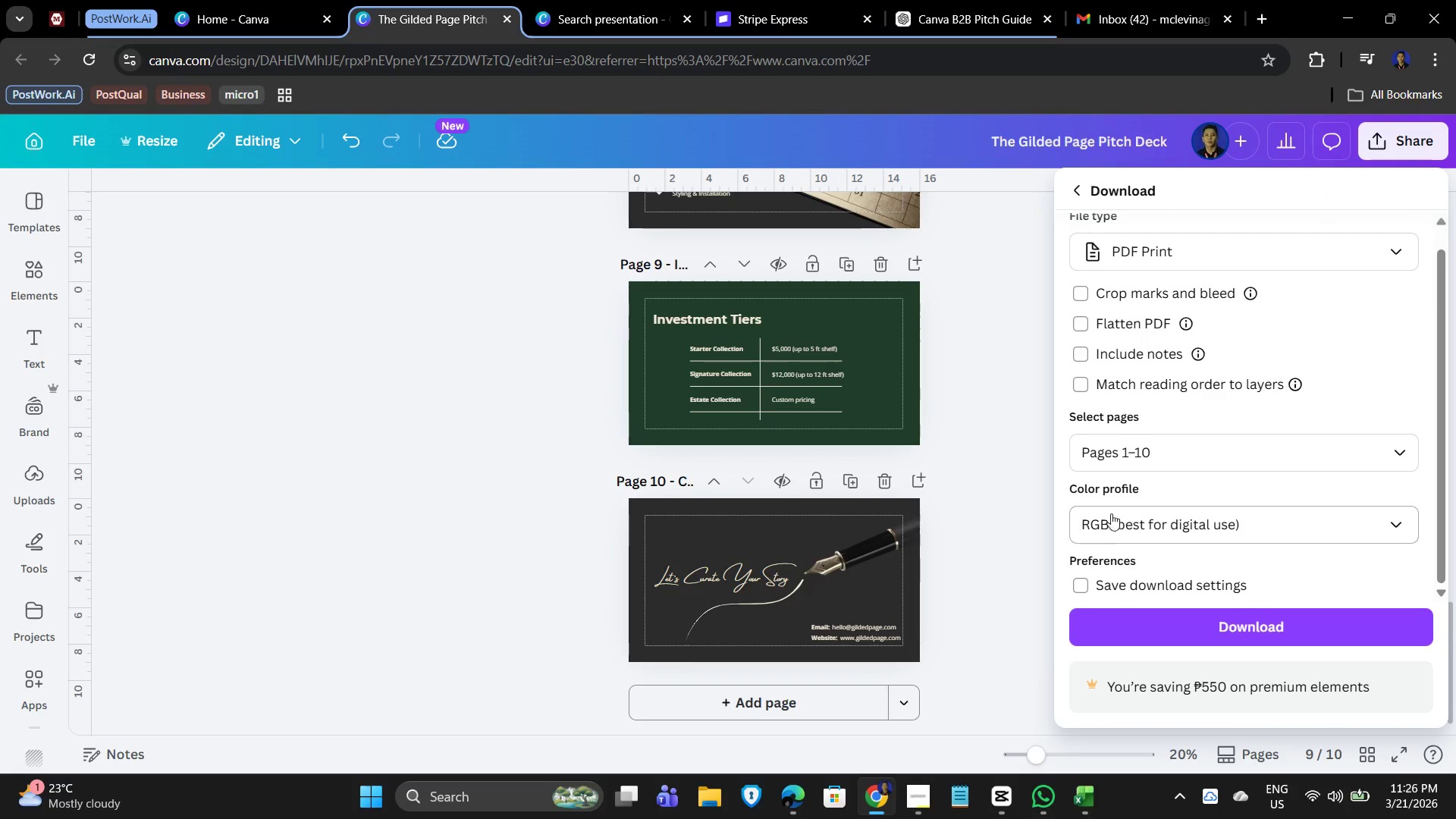 
scroll: coordinate [859, 474], scroll_direction: up, amount: 3.0
 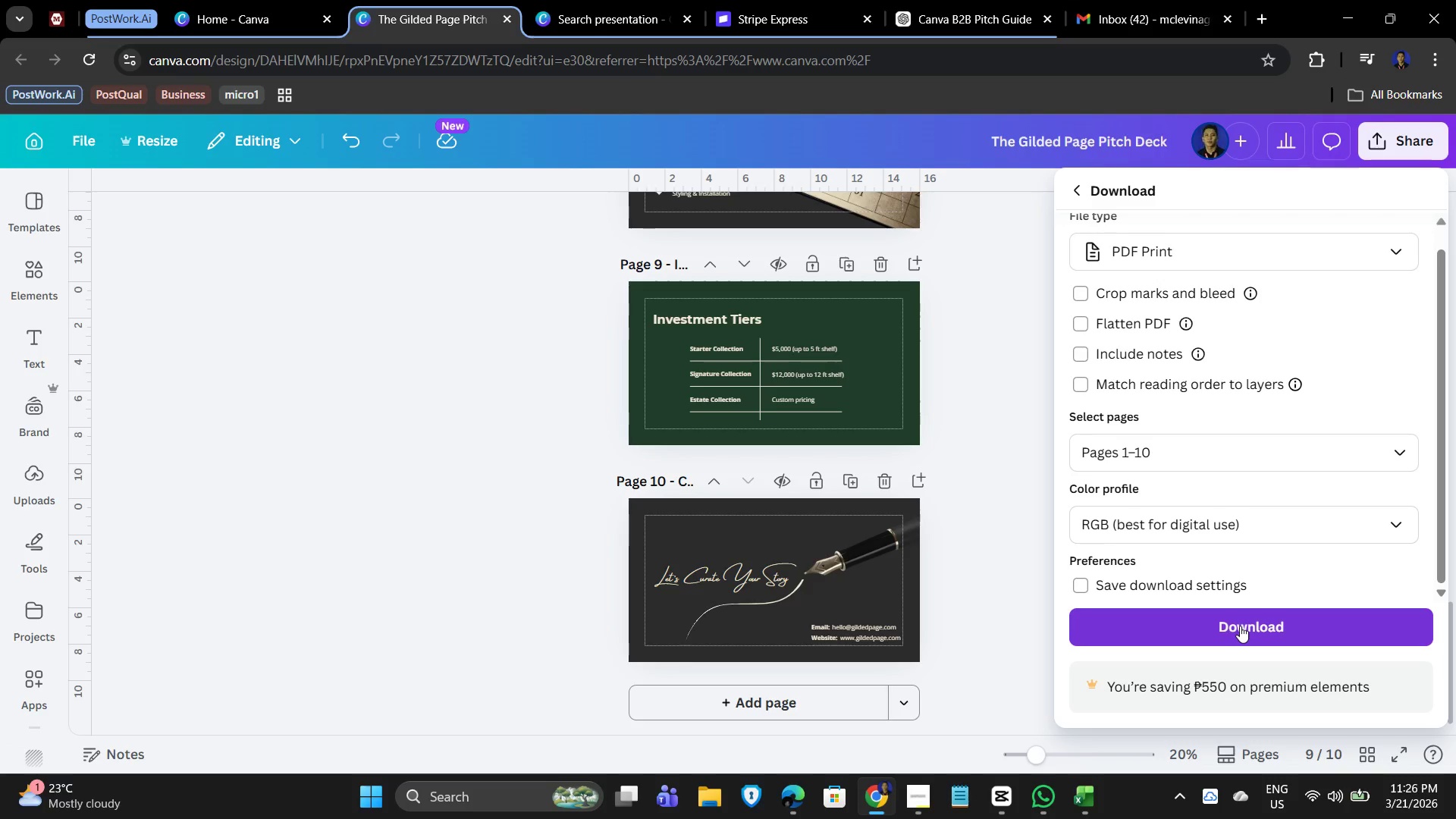 
left_click([1242, 624])
 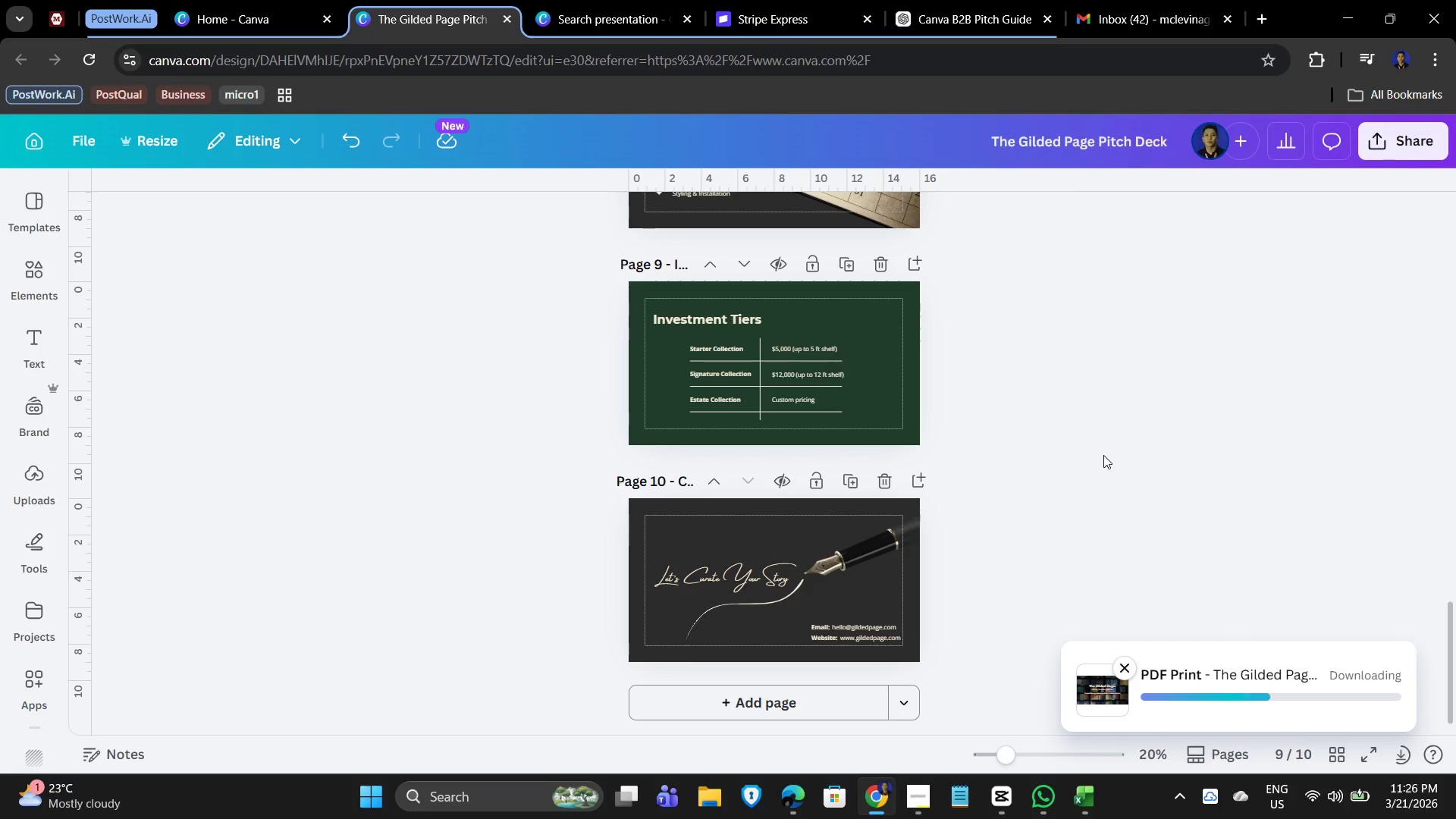 
wait(6.52)
 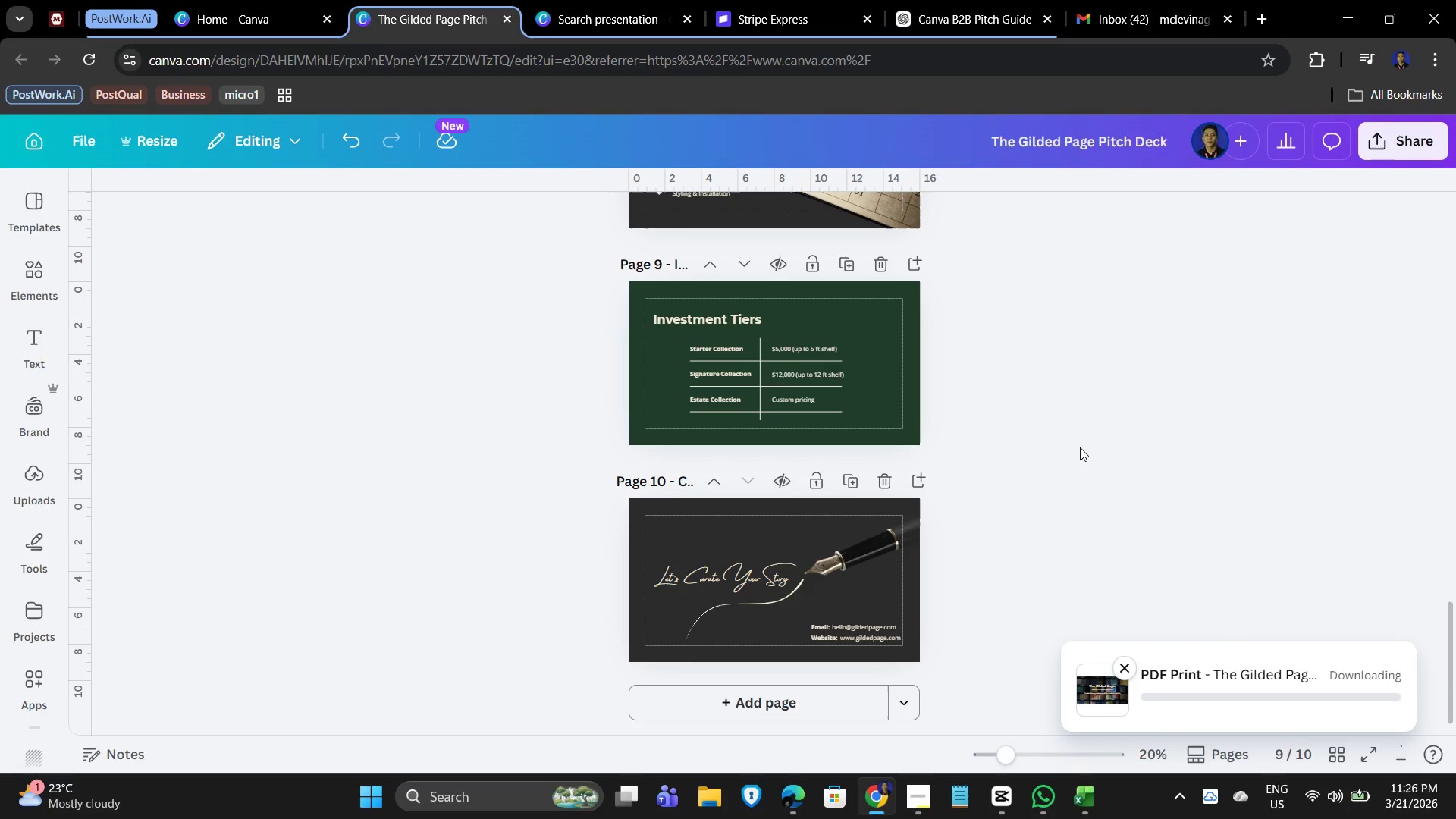 
scroll: coordinate [1031, 474], scroll_direction: up, amount: 23.0
 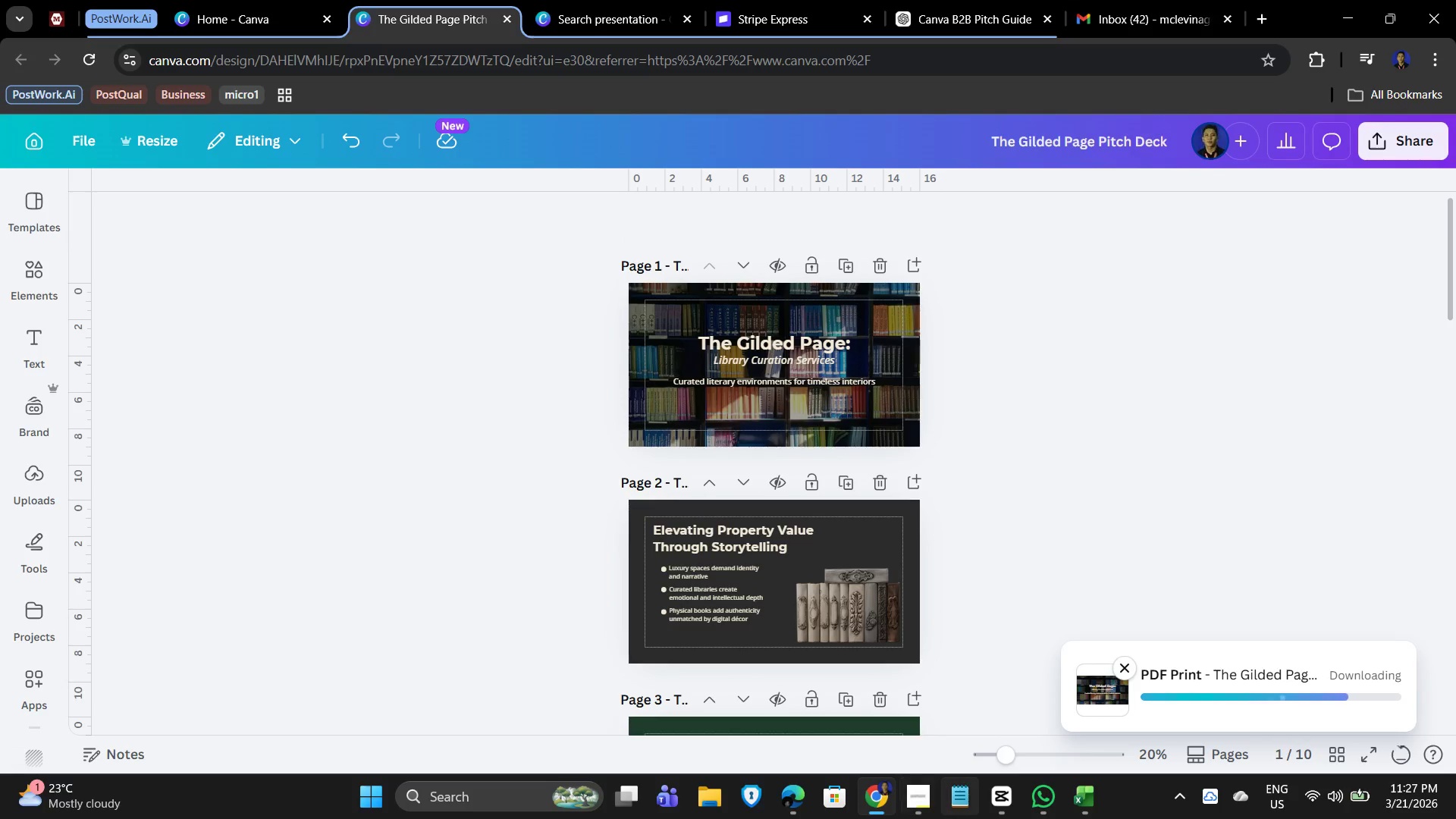 
left_click([919, 798])